 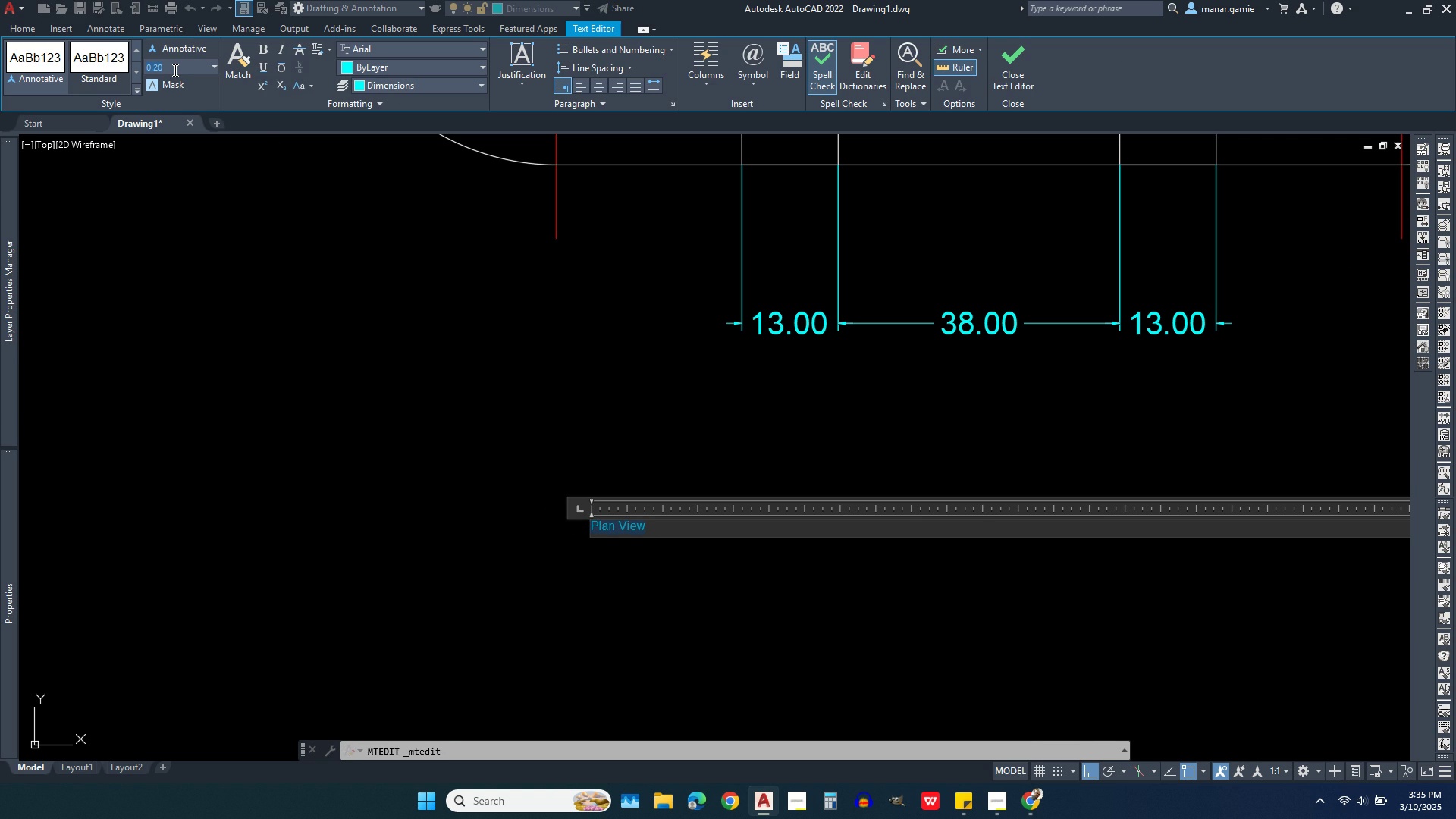 
key(2)
 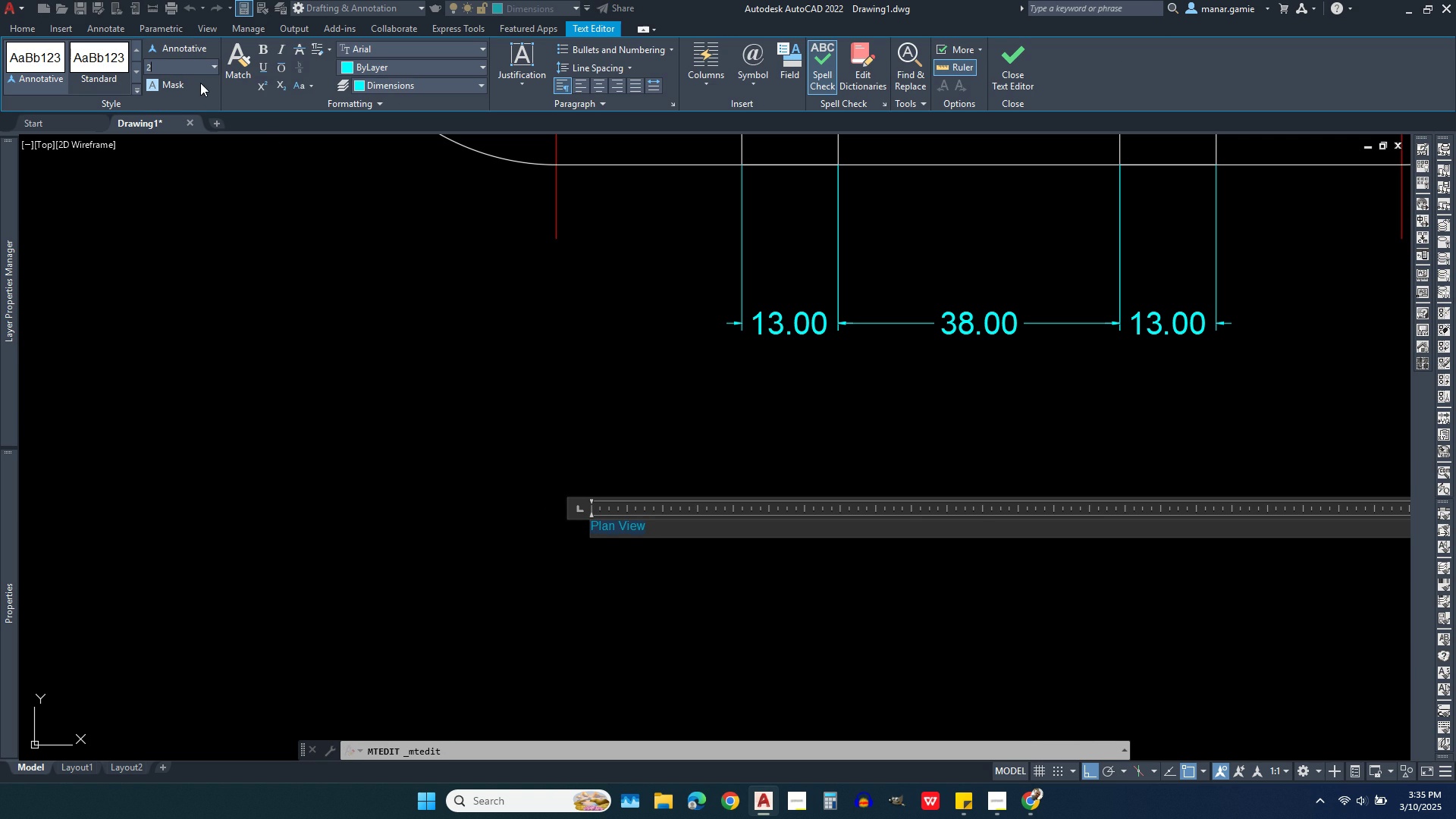 
key(Enter)
 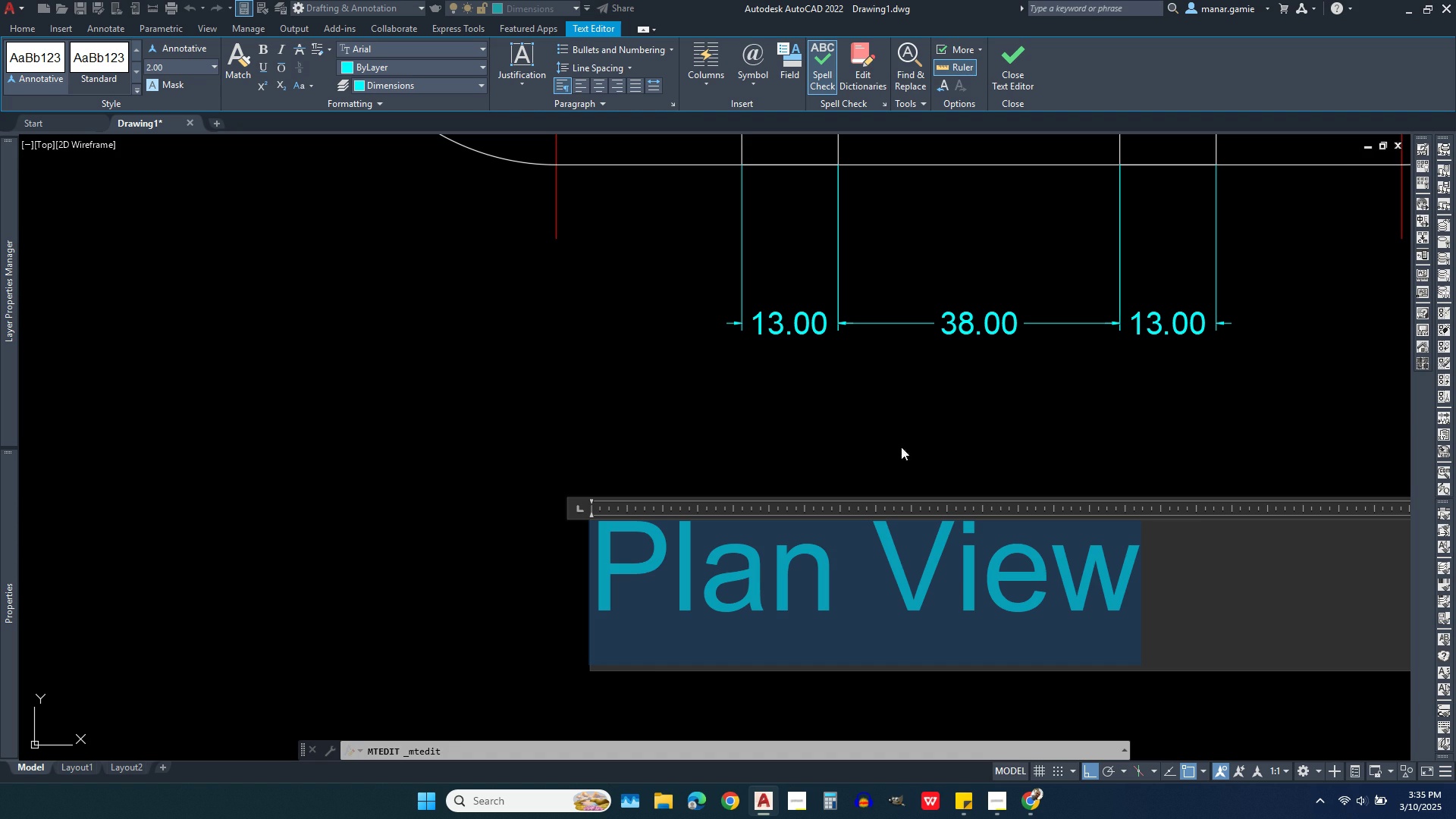 
left_click([977, 468])
 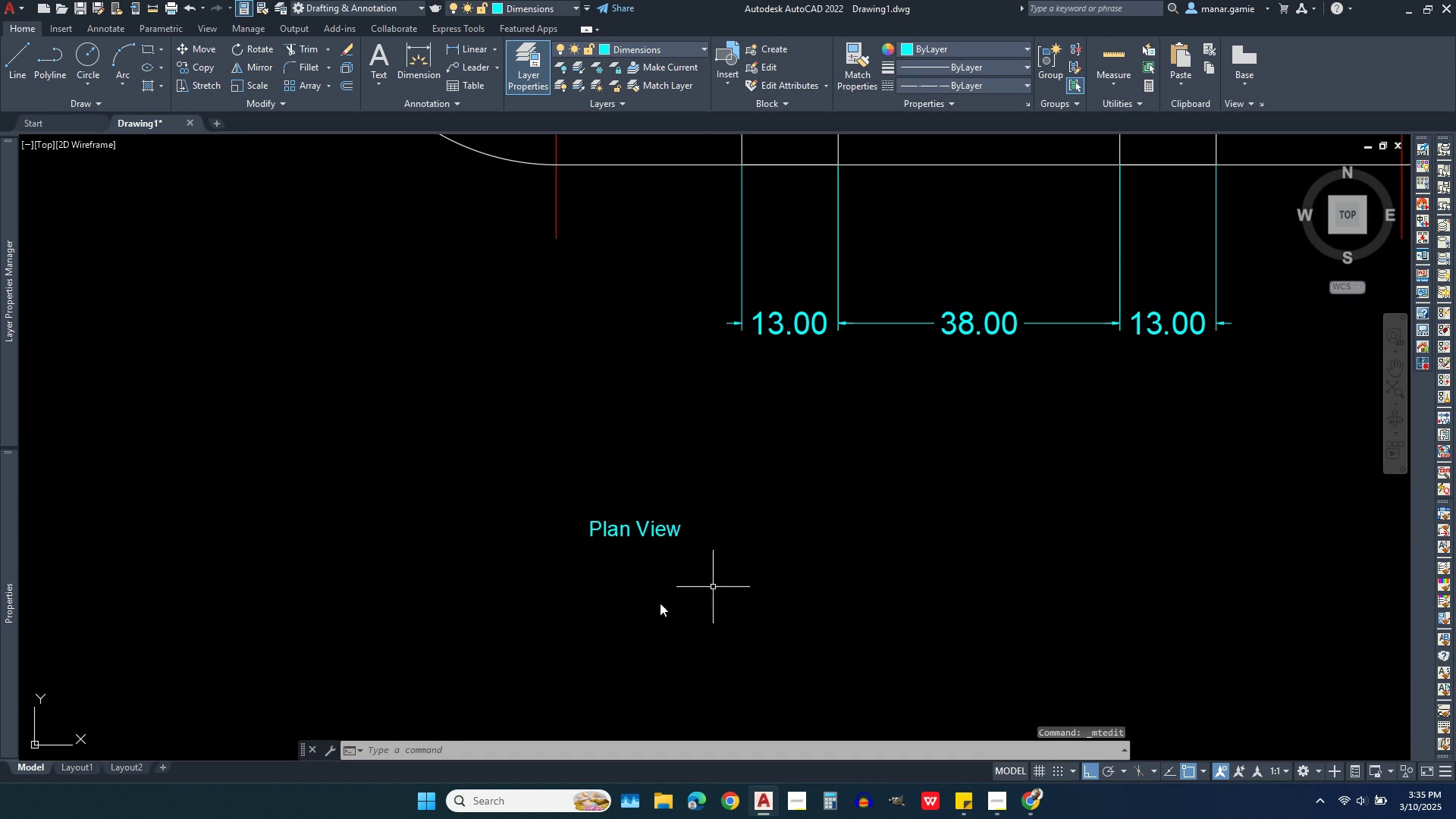 
scroll: coordinate [646, 620], scroll_direction: down, amount: 3.0
 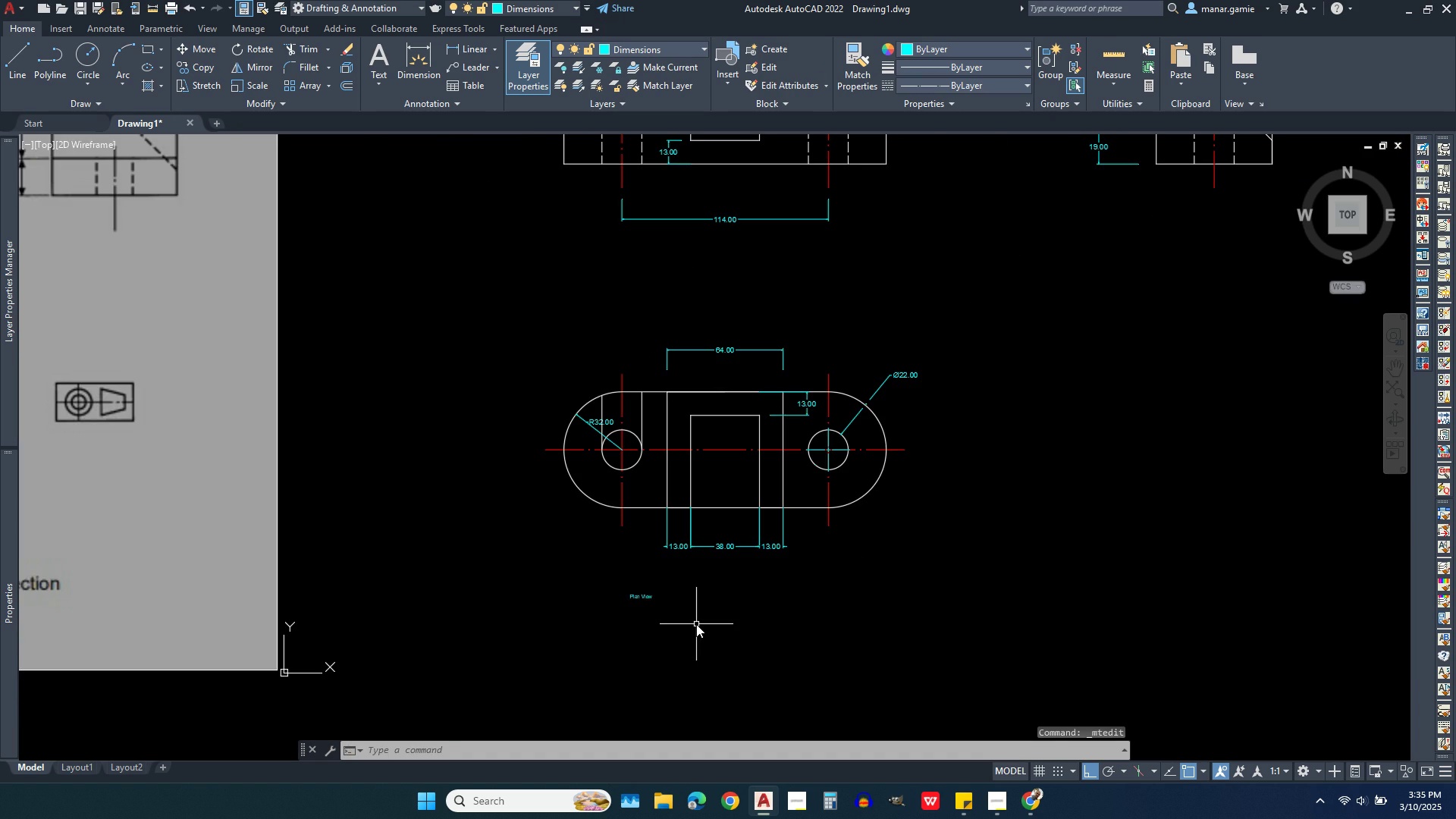 
scroll: coordinate [696, 624], scroll_direction: up, amount: 2.0
 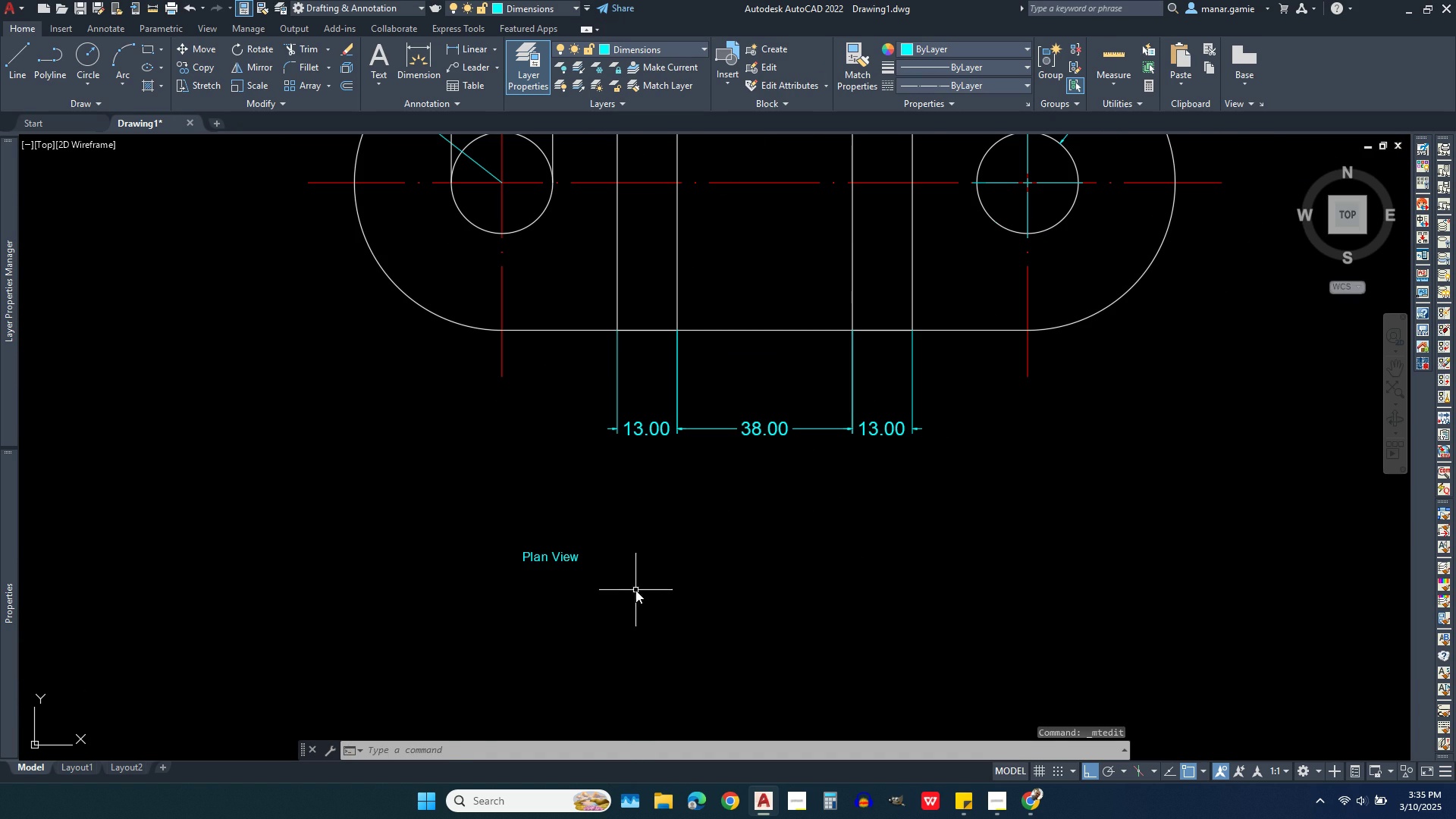 
left_click([635, 590])
 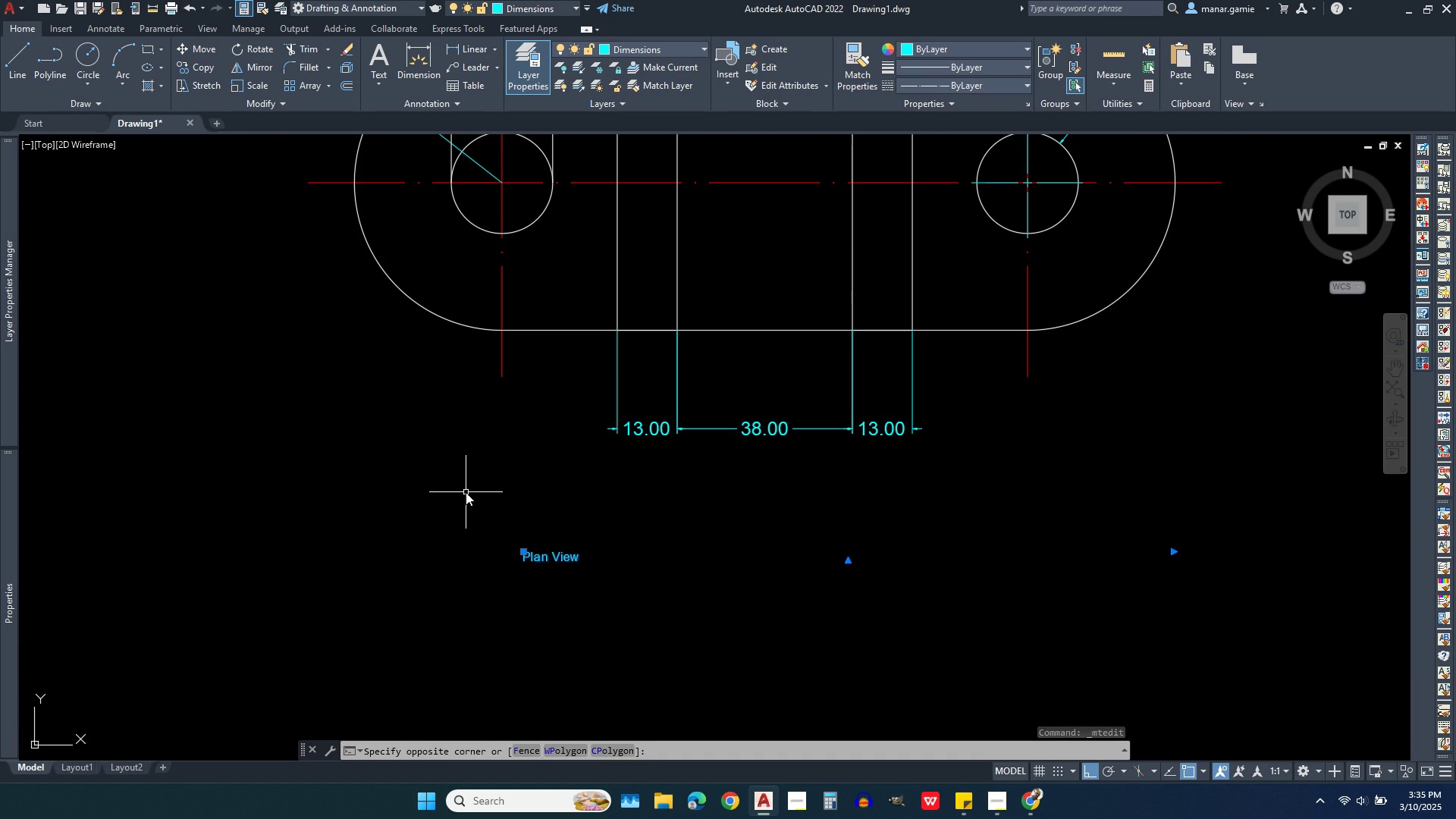 
left_click([466, 492])